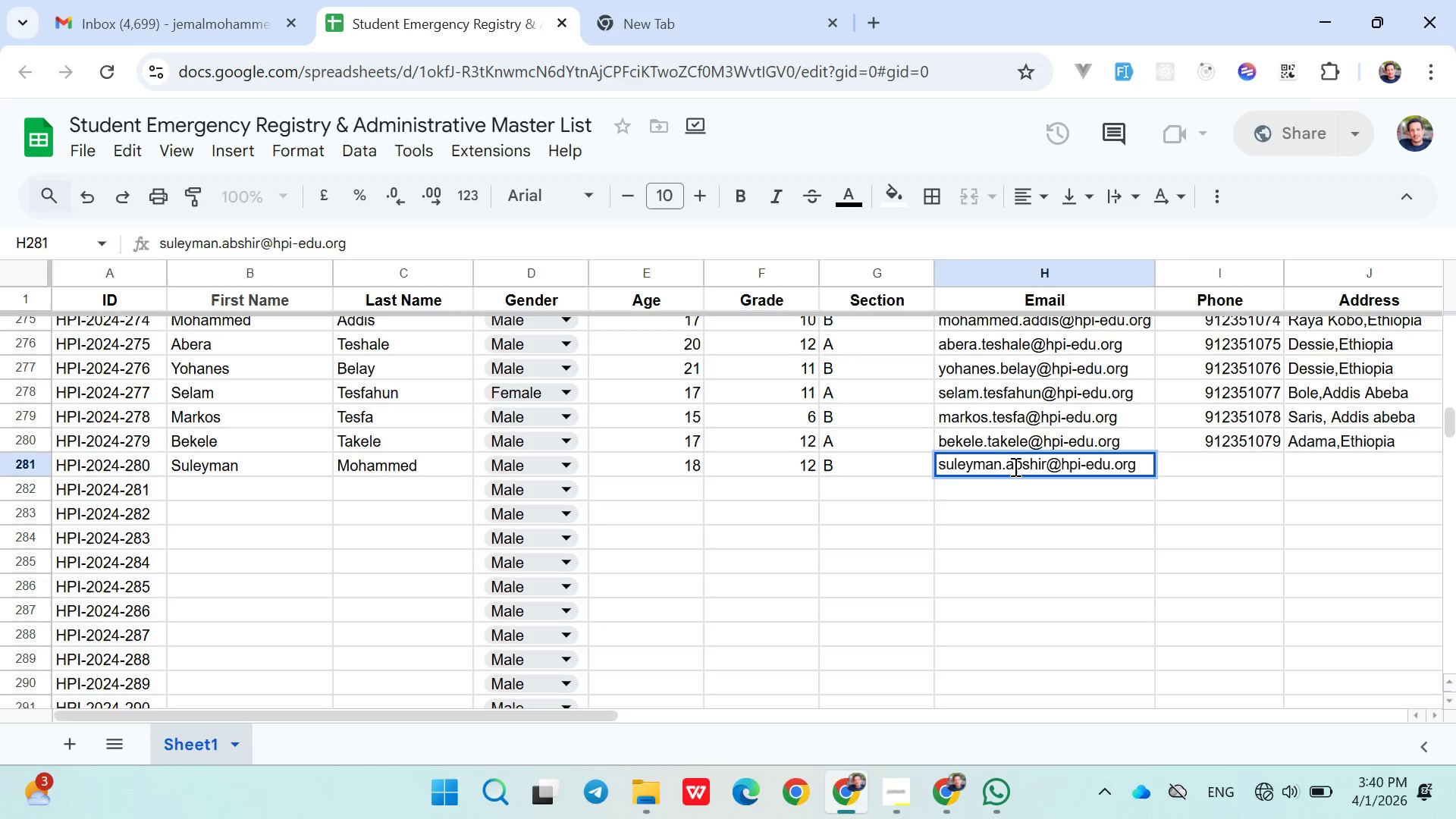 
double_click([1015, 467])
 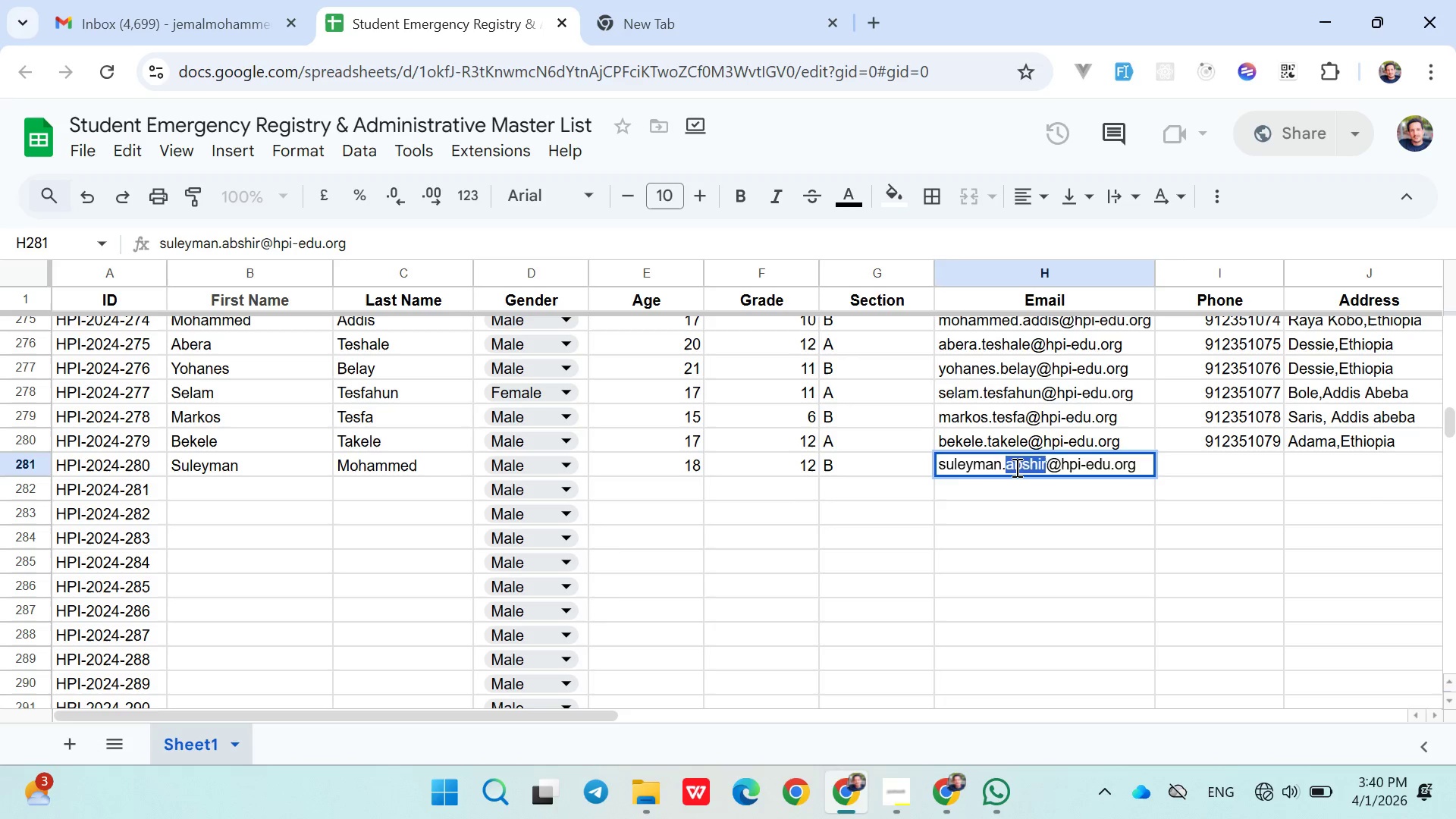 
type(mohammed)
 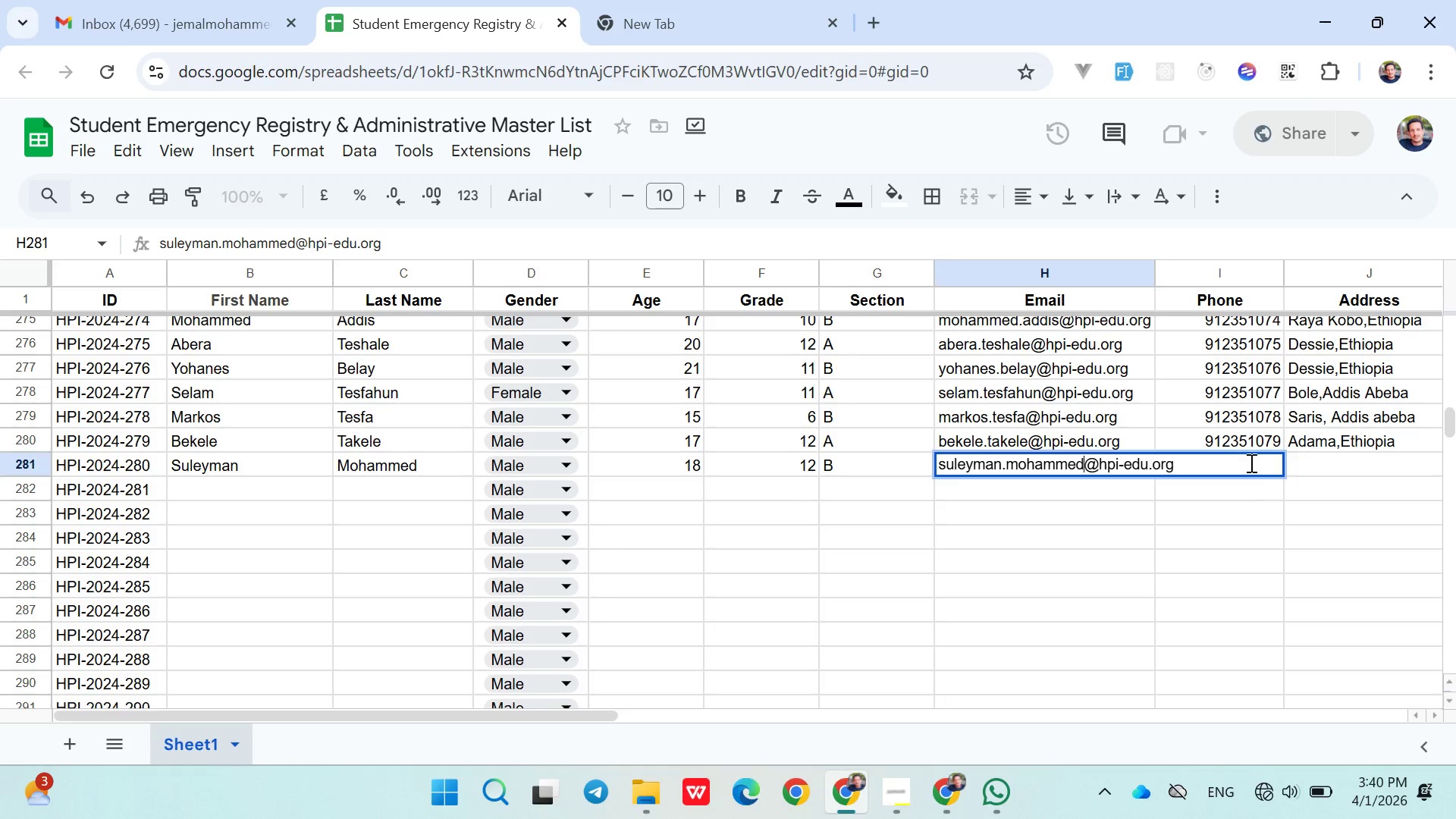 
left_click([1237, 441])
 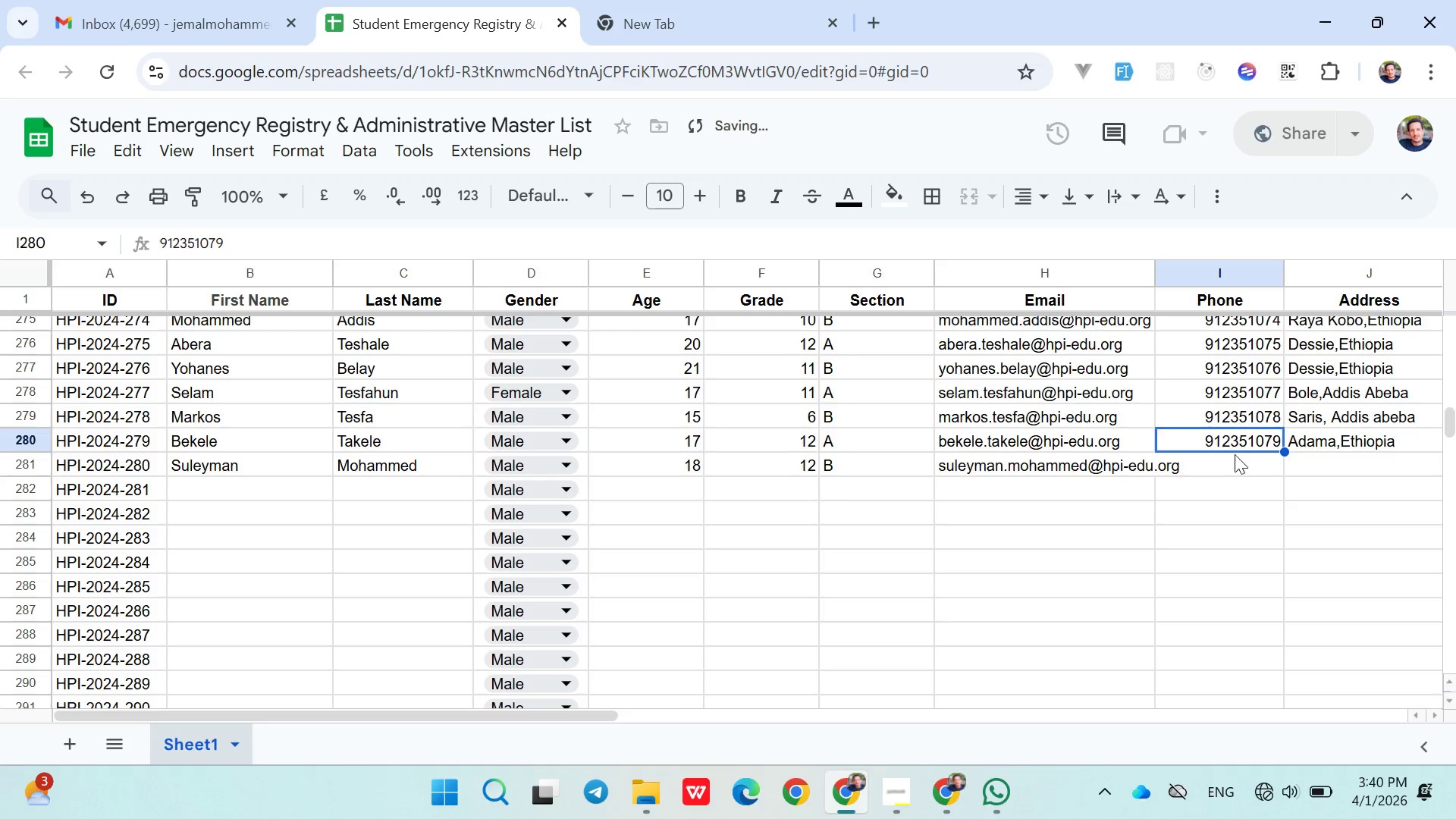 
double_click([1235, 454])
 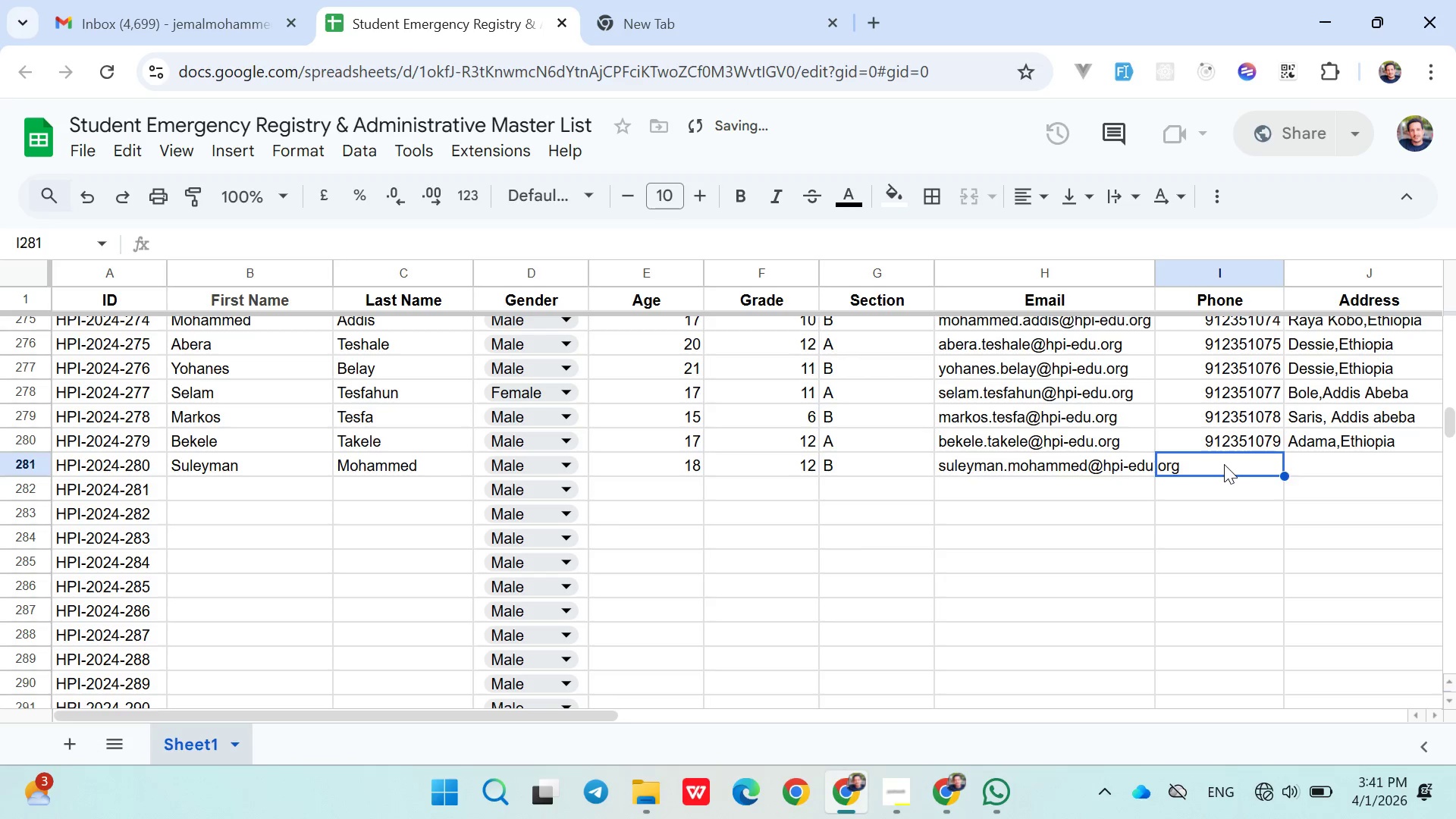 
double_click([1224, 465])
 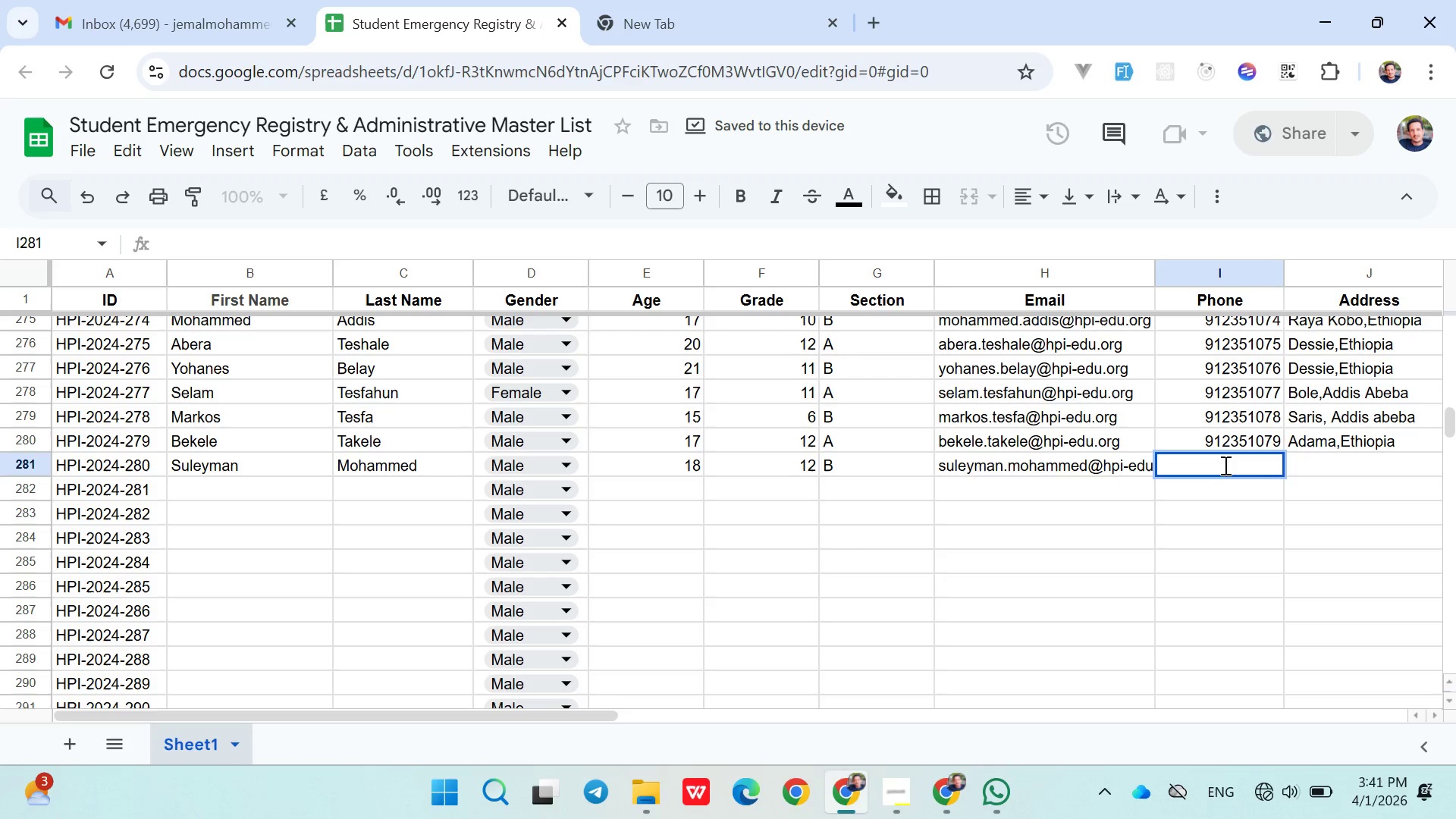 
type(0912351080)
 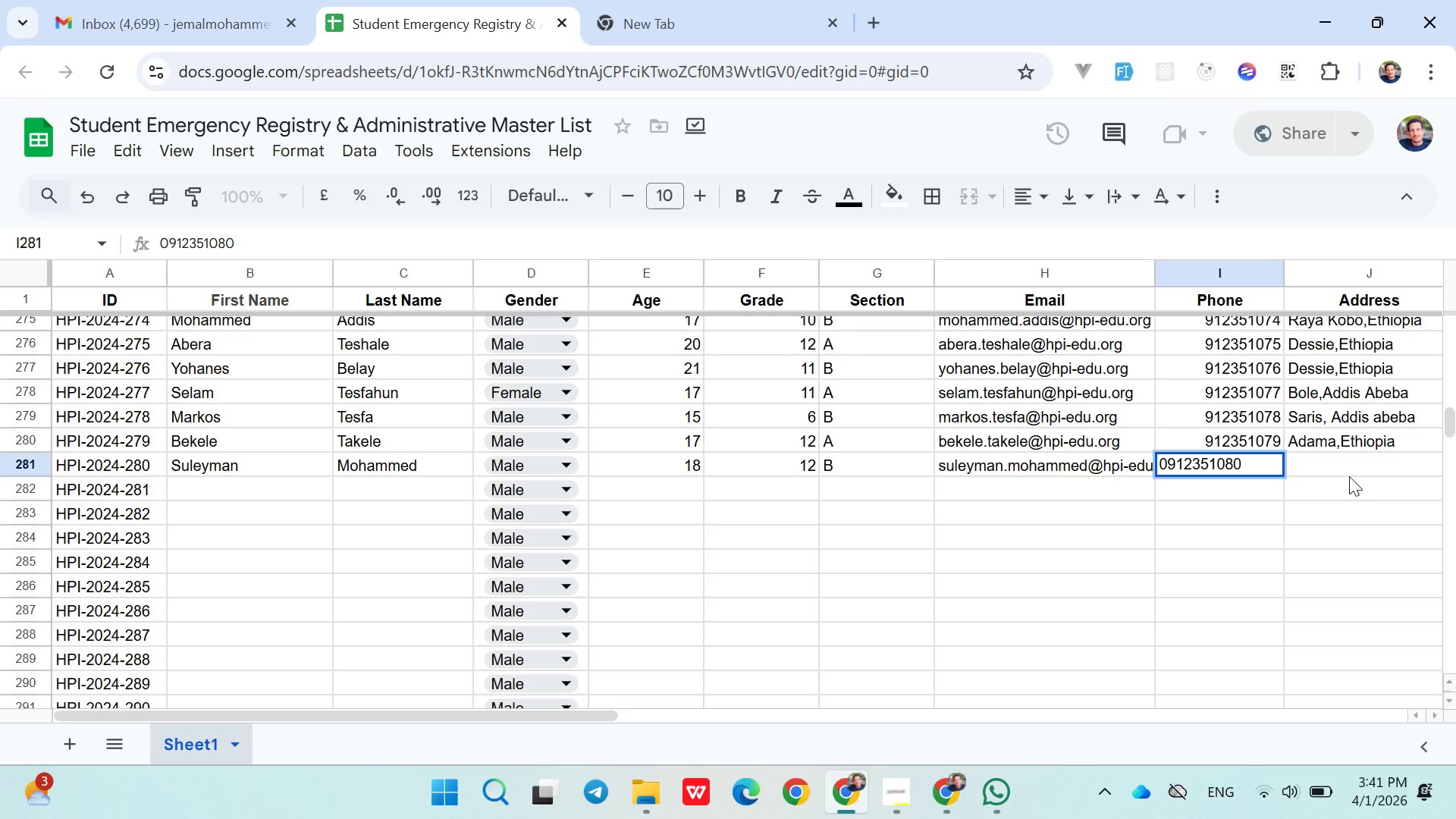 
left_click([1345, 463])
 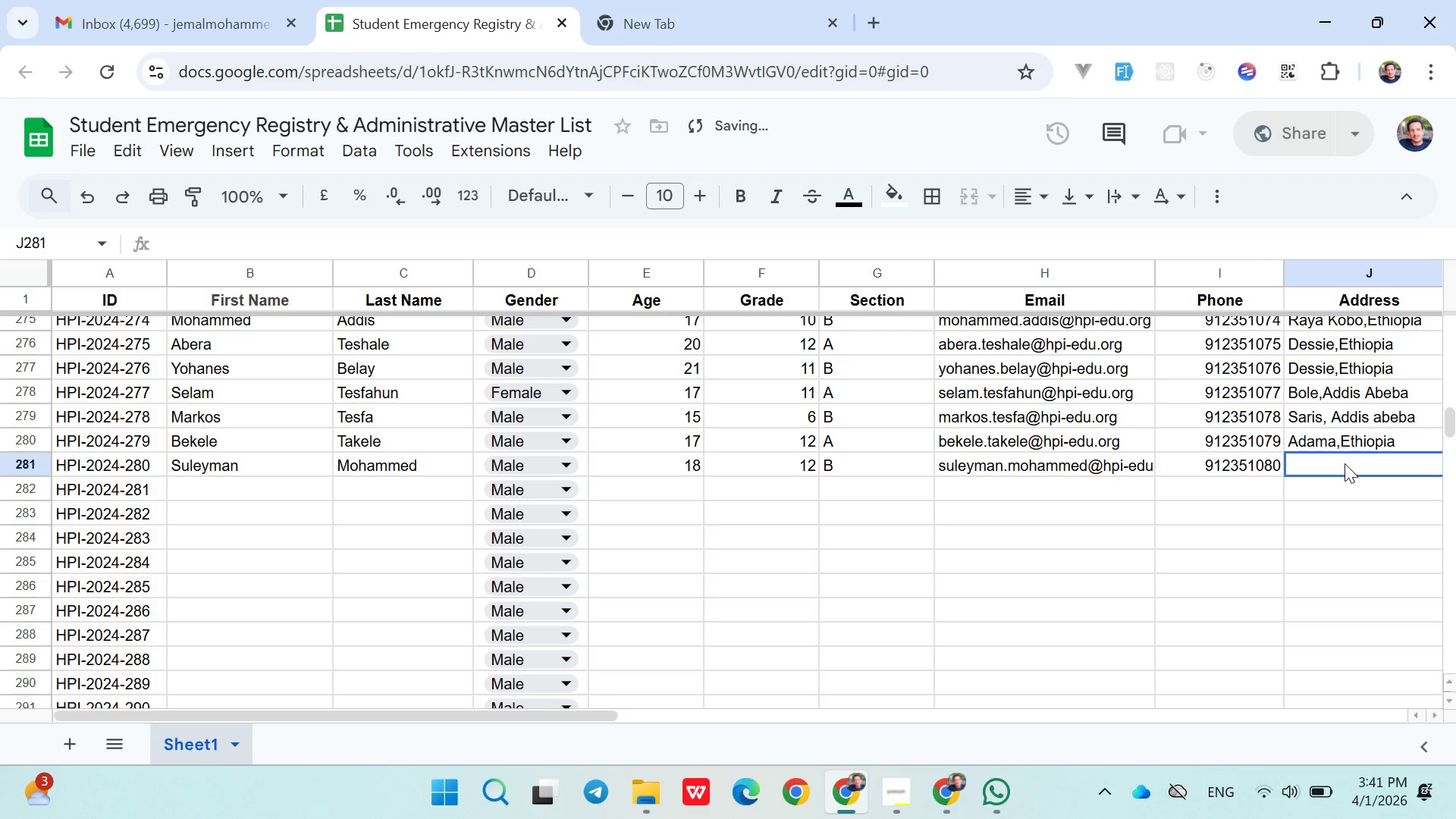 
type(Ad)
 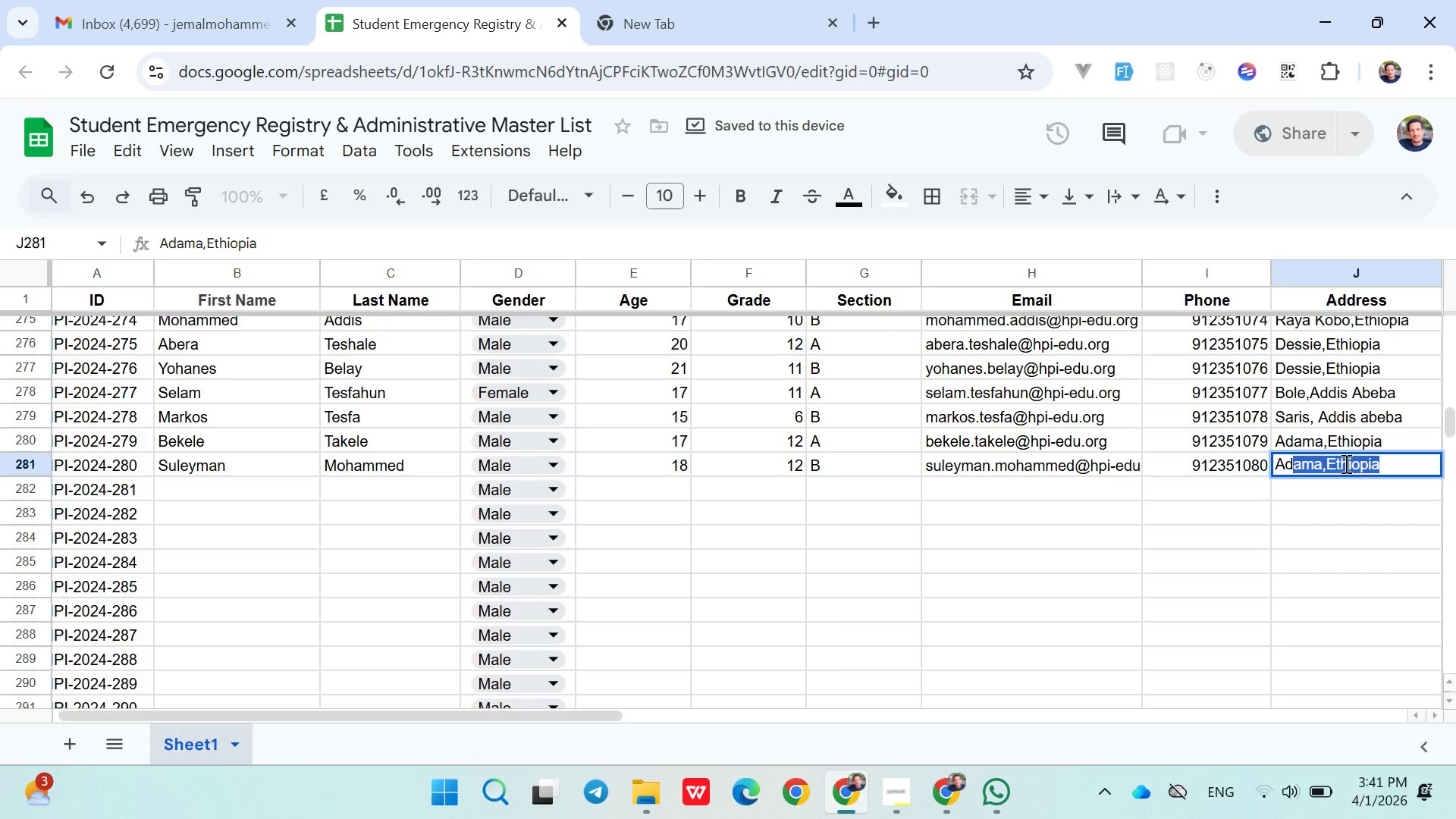 
key(ArrowRight)
 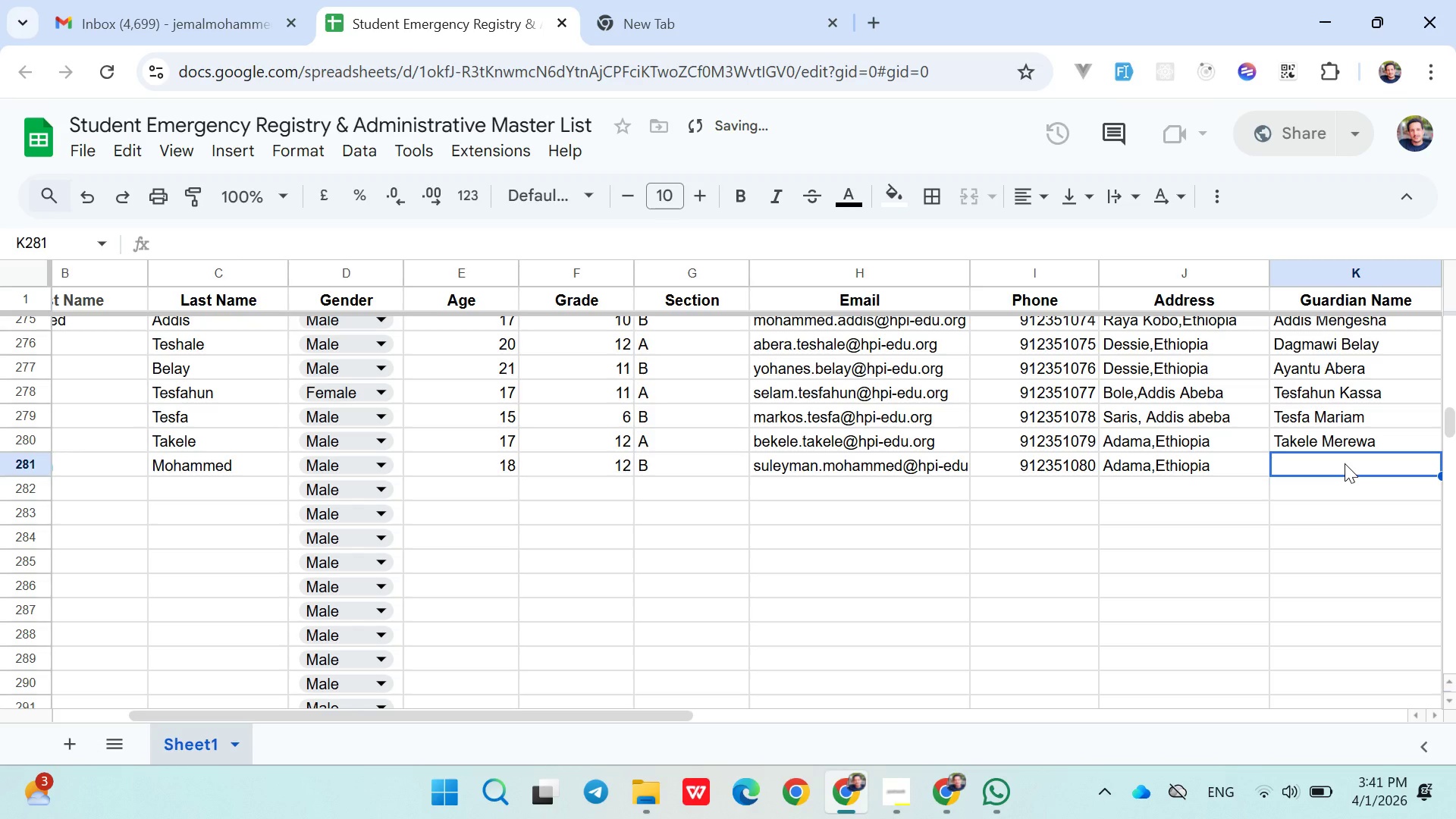 
type(Mohammed Kemal)
 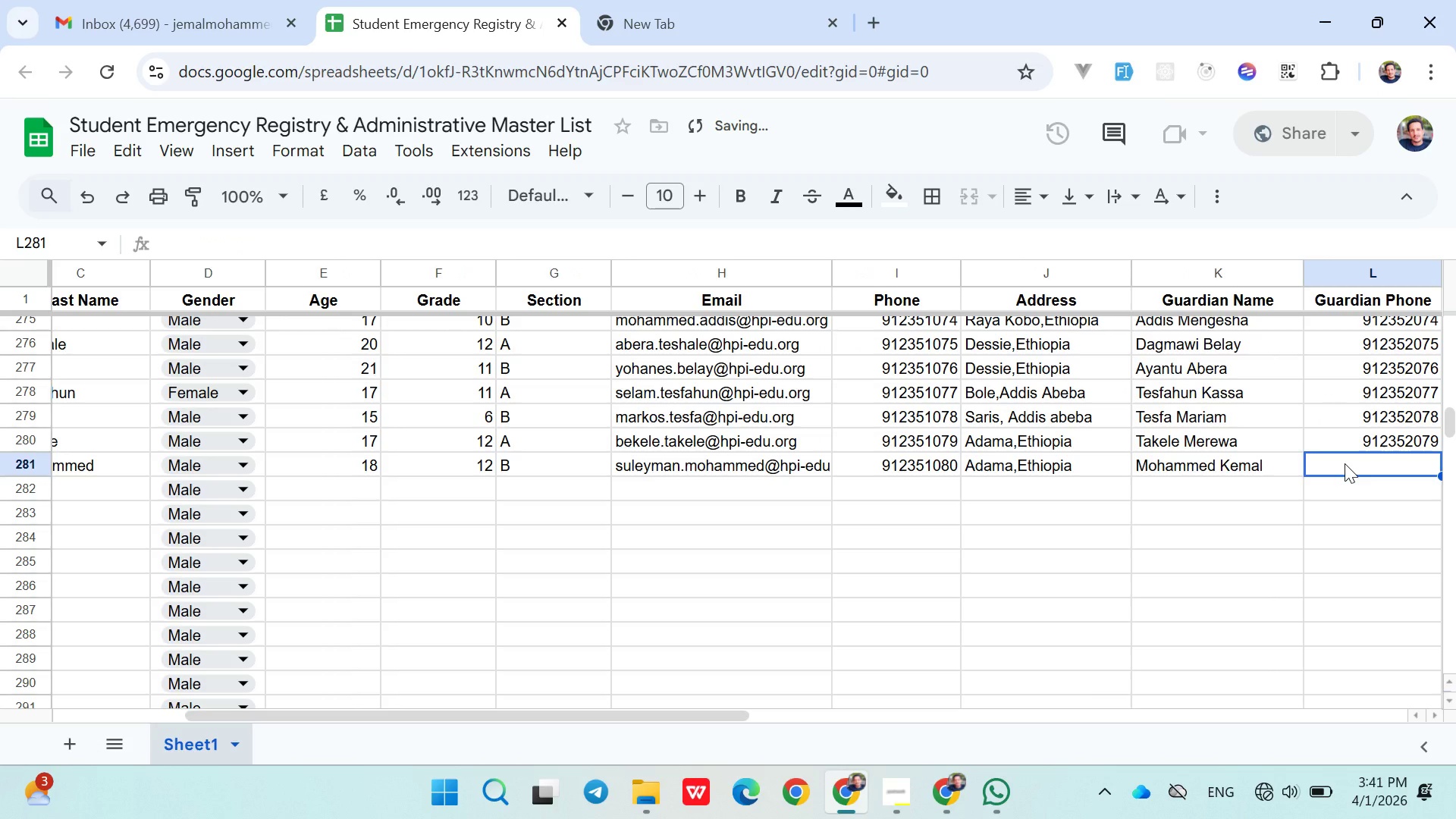 
 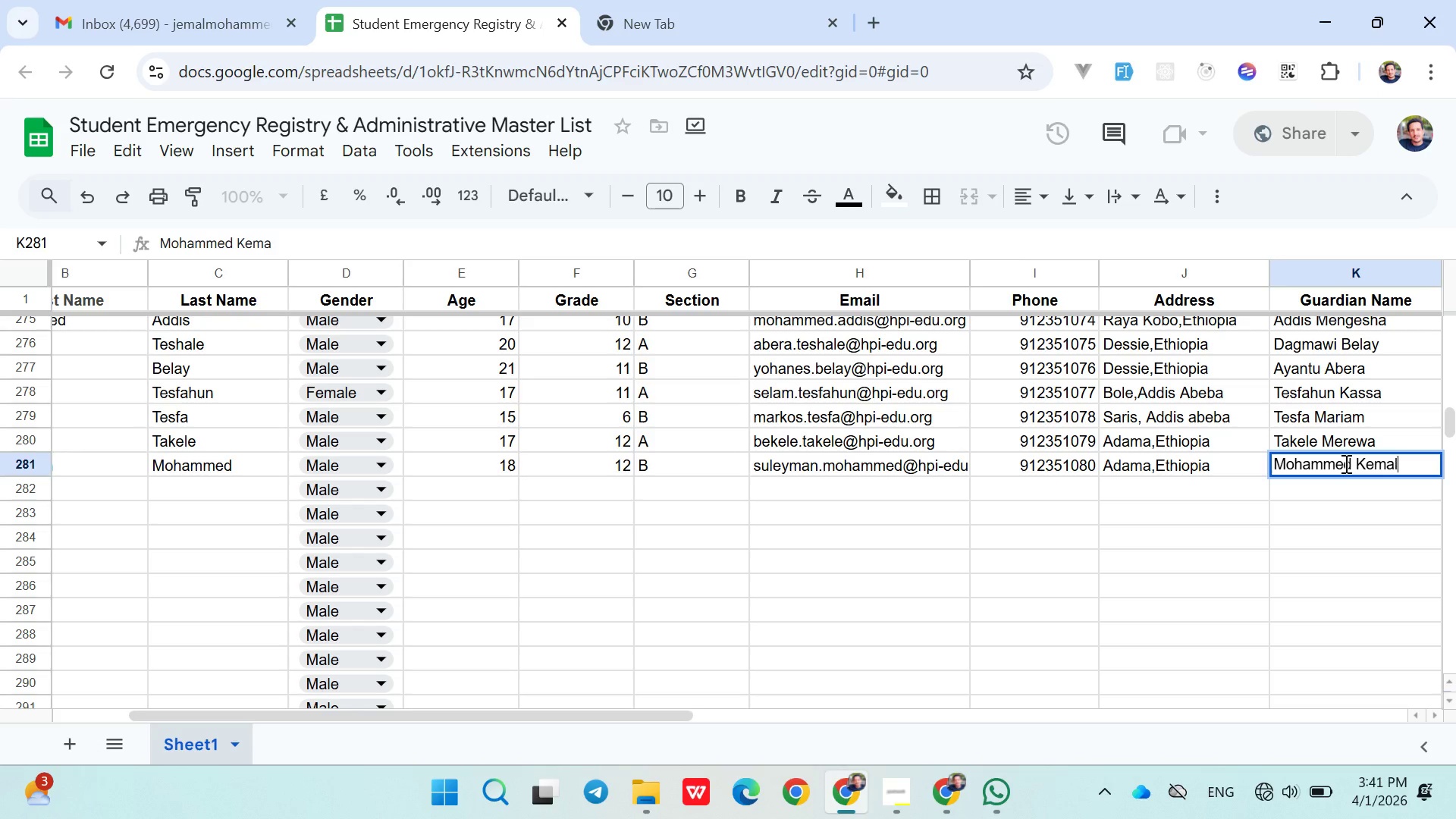 
key(ArrowRight)
 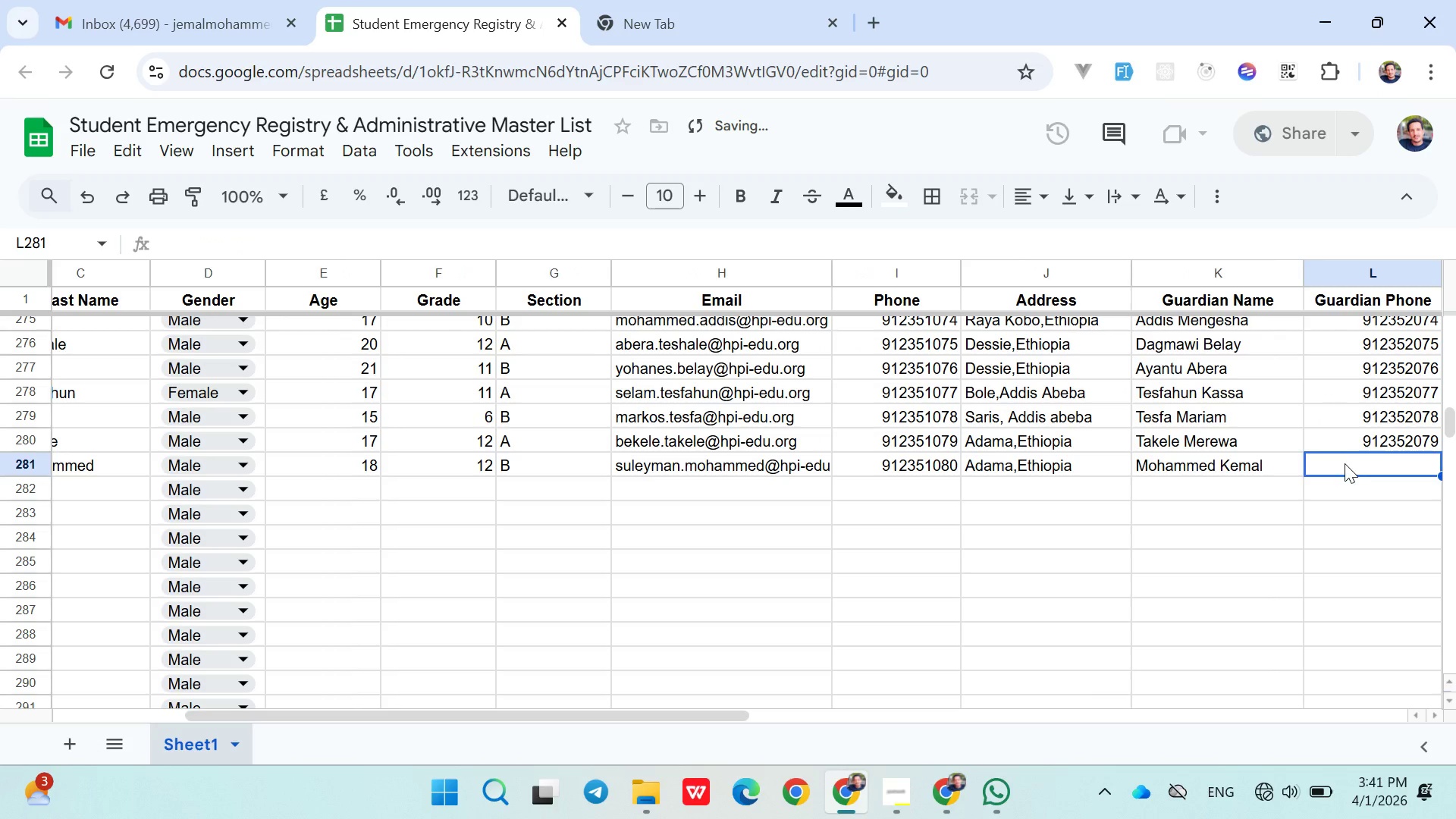 
type(0912352080)
 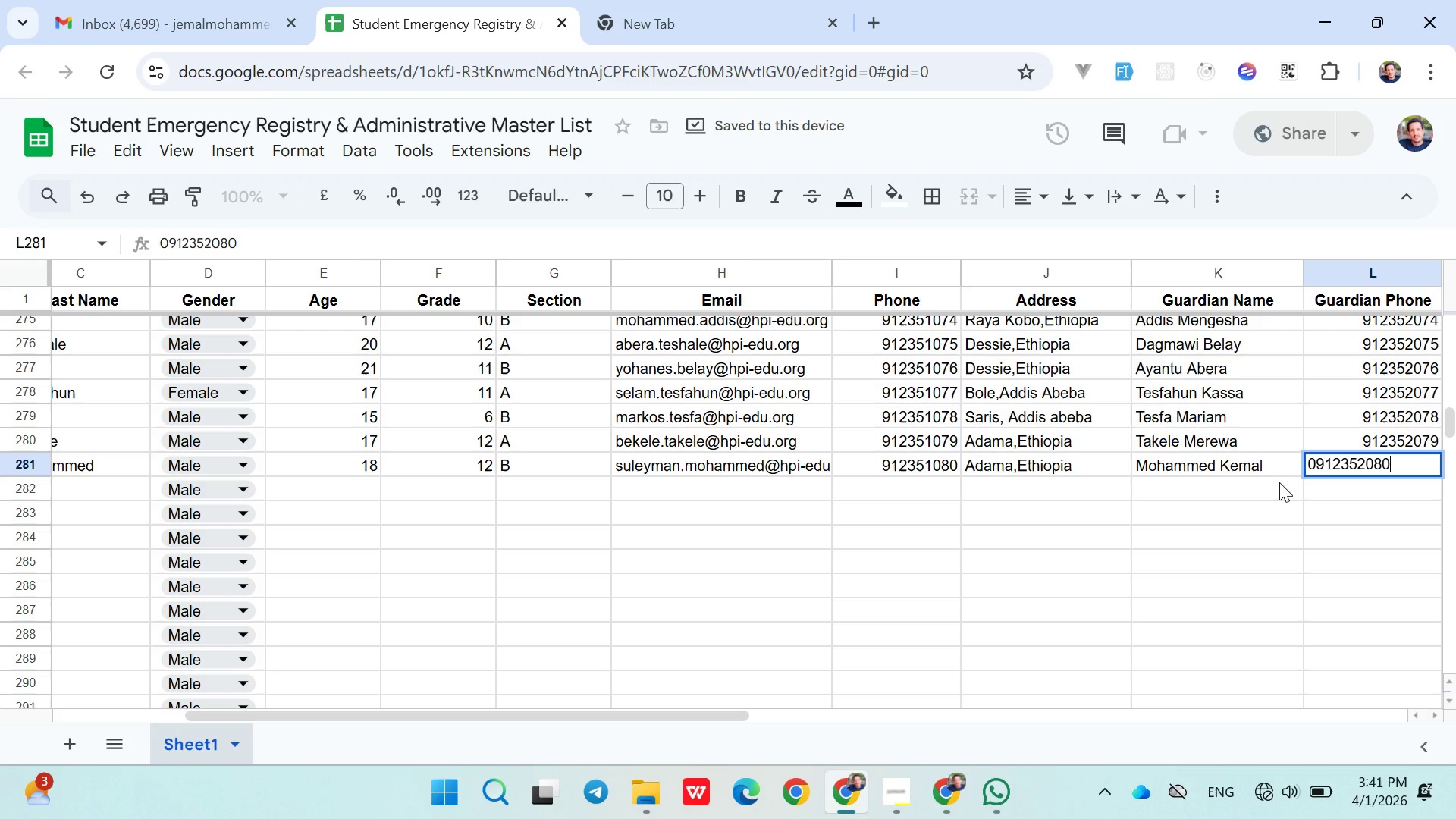 
left_click([1276, 488])
 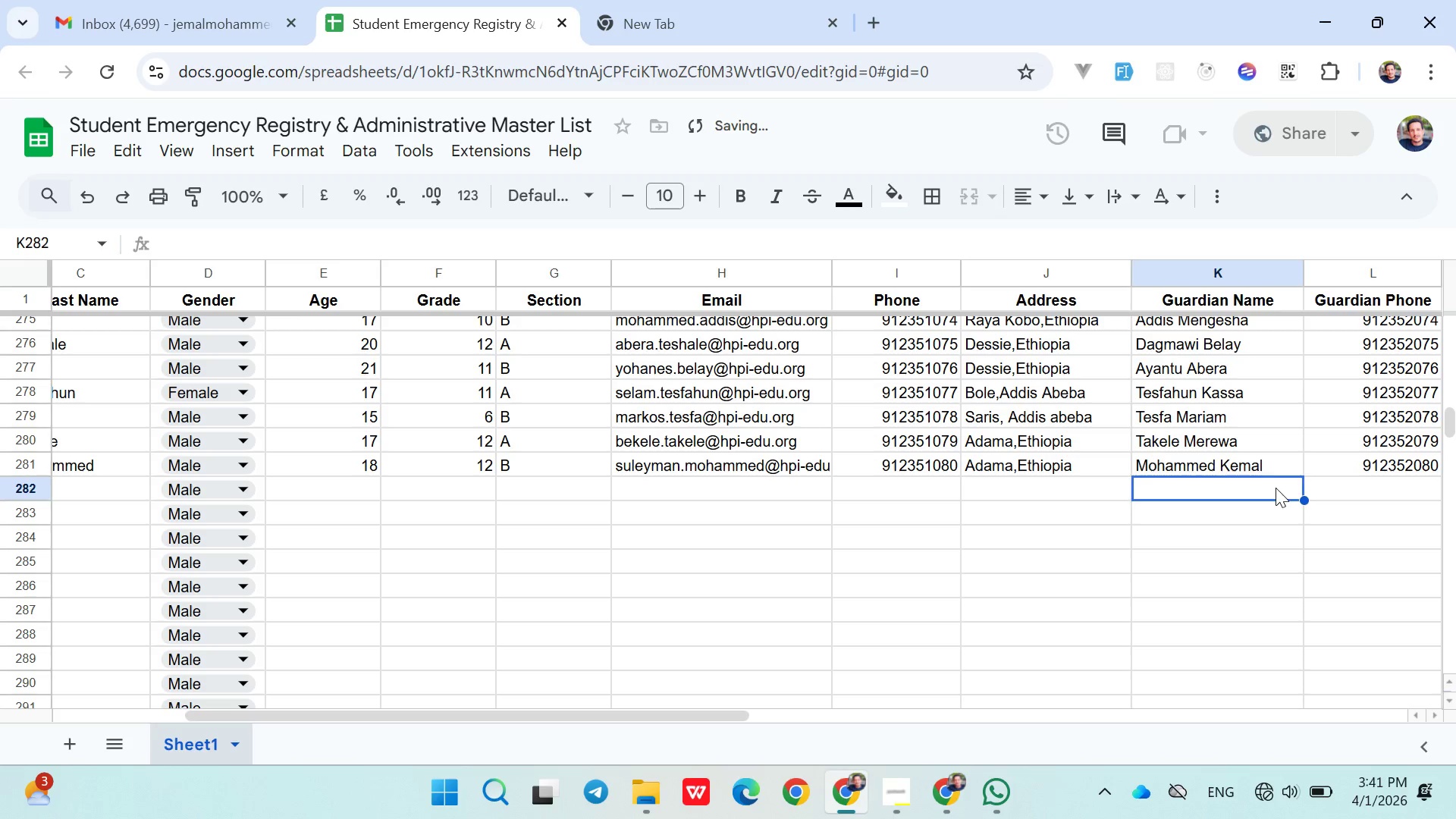 
hold_key(key=ArrowLeft, duration=0.81)
 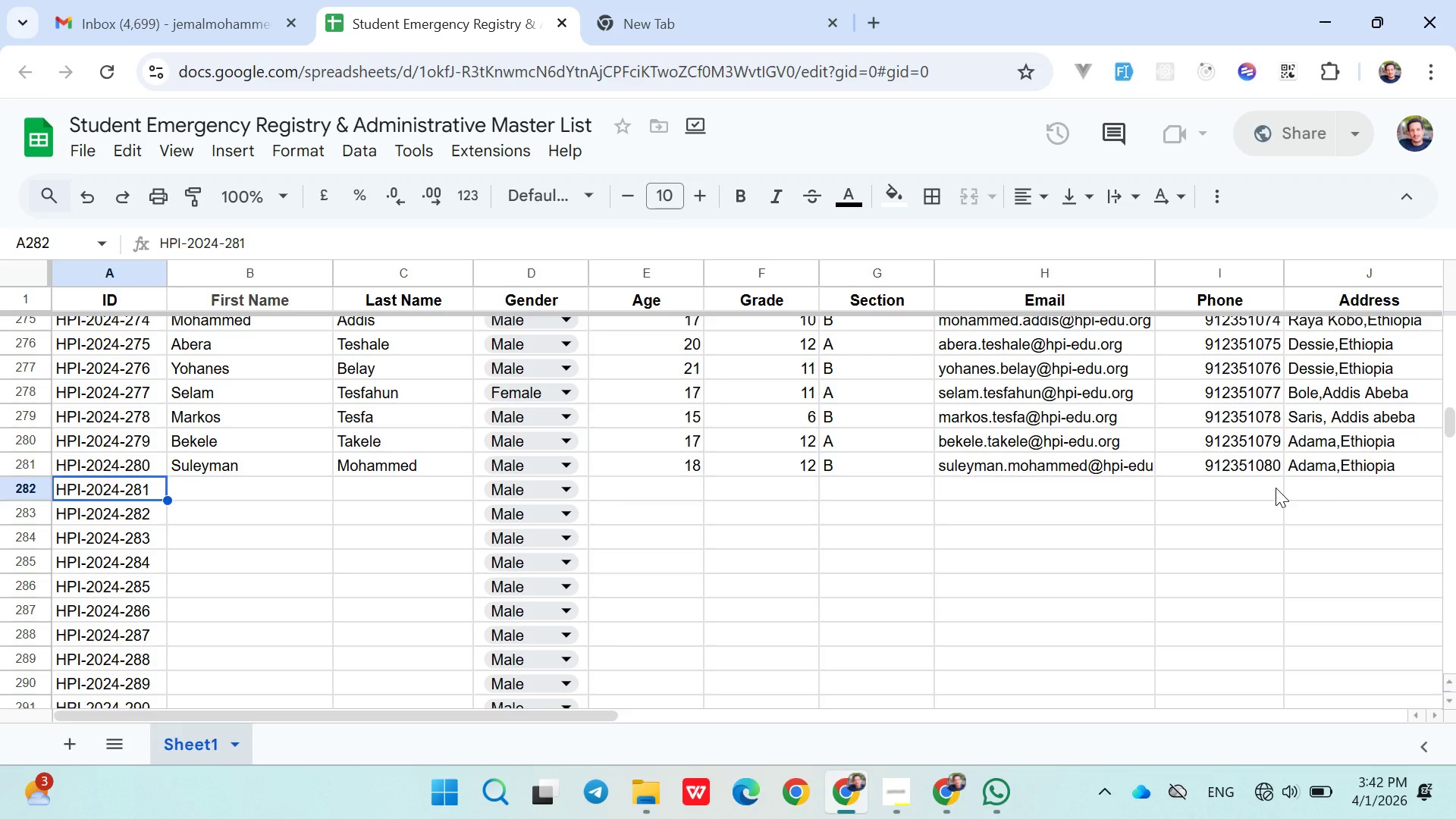 